 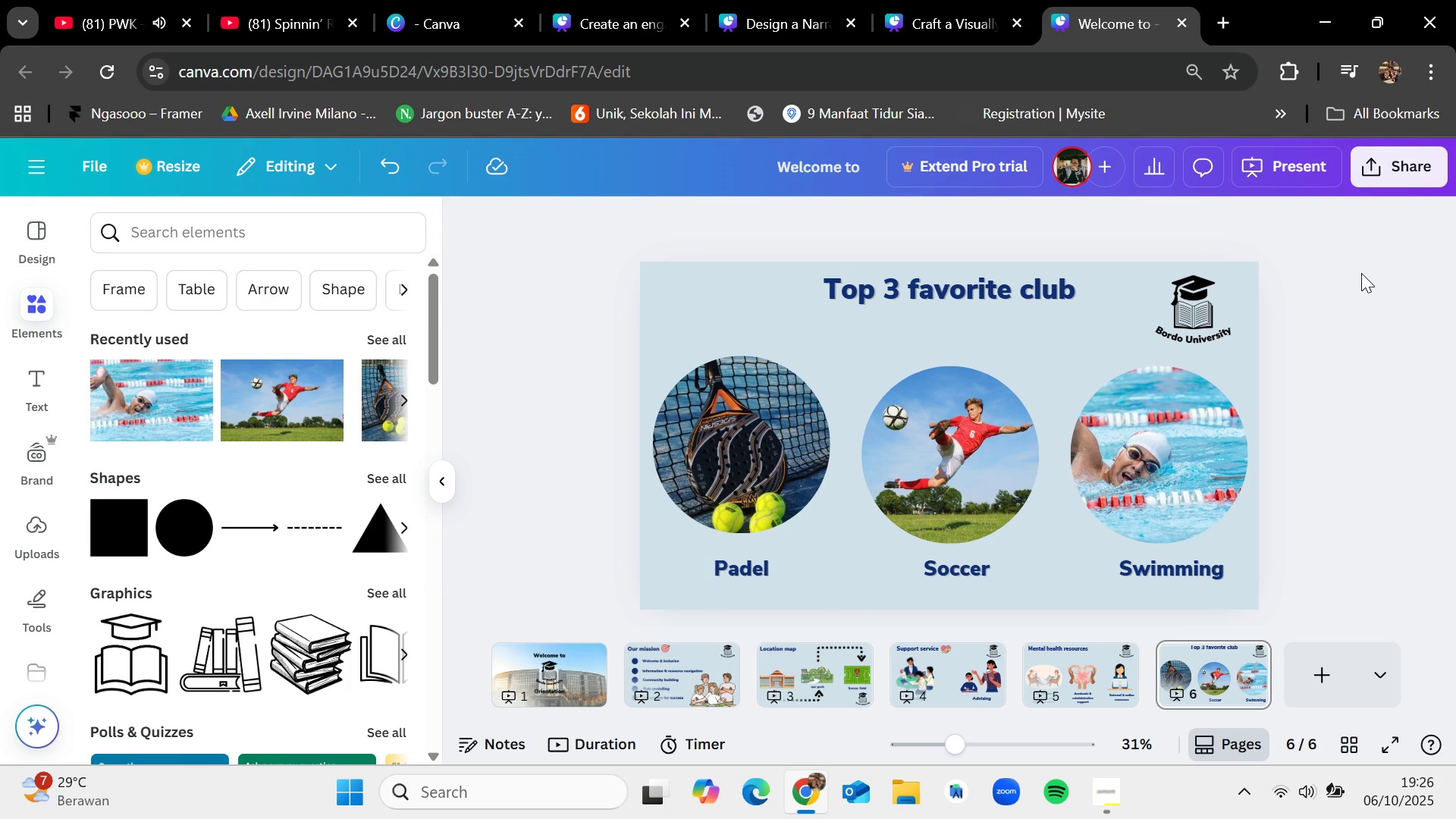 
left_click([265, 240])
 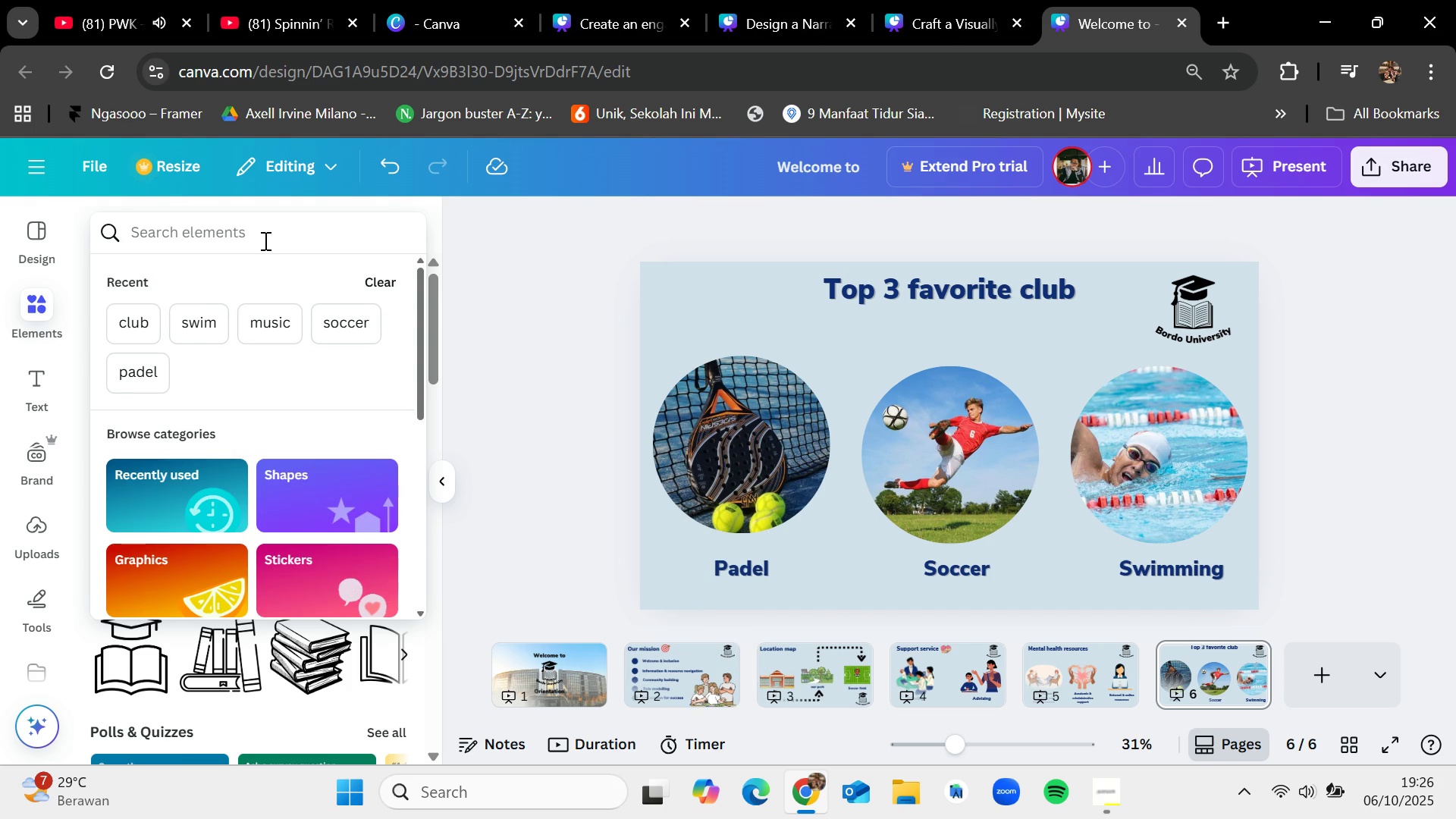 
type(sport)
 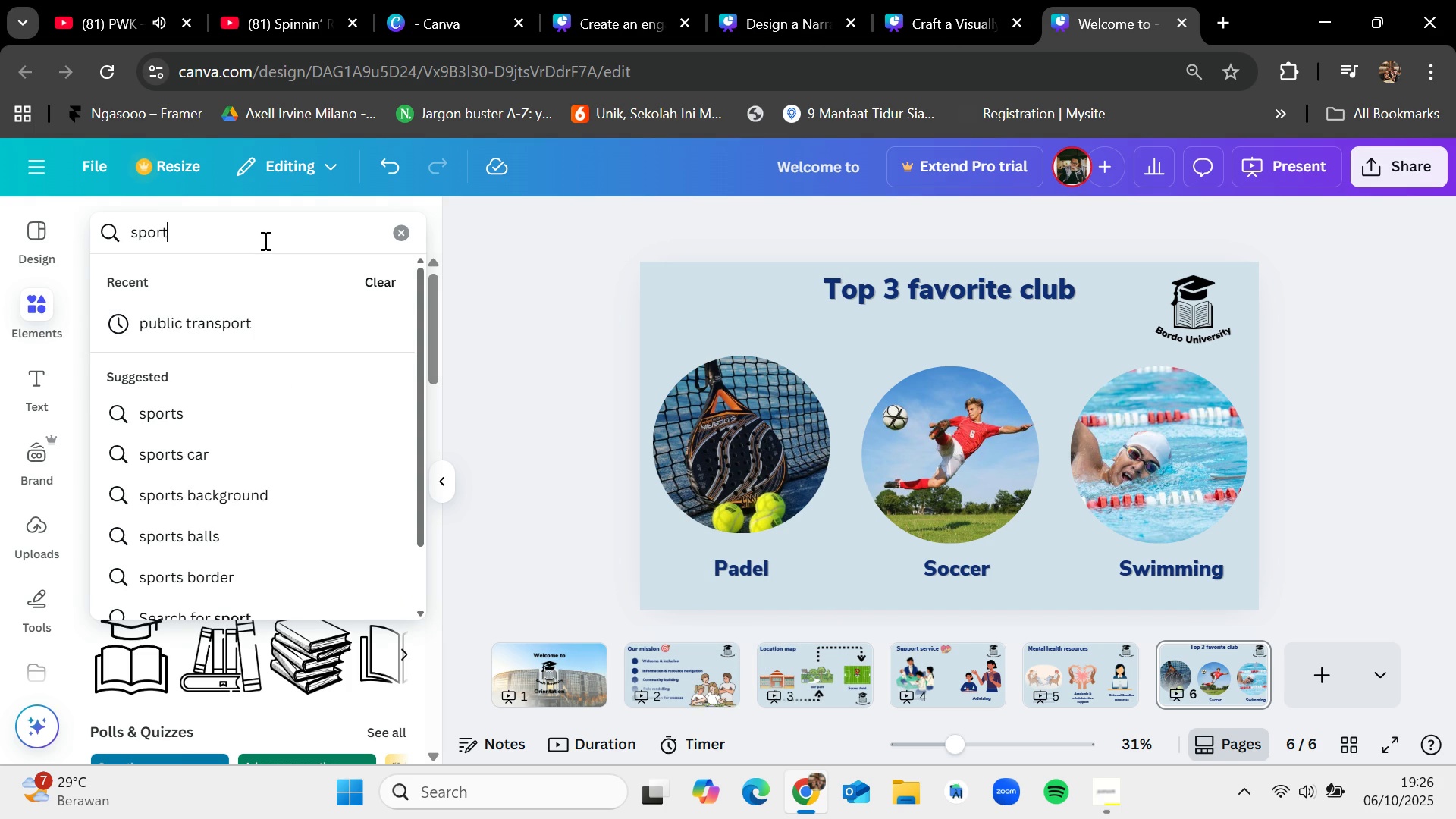 
key(Enter)
 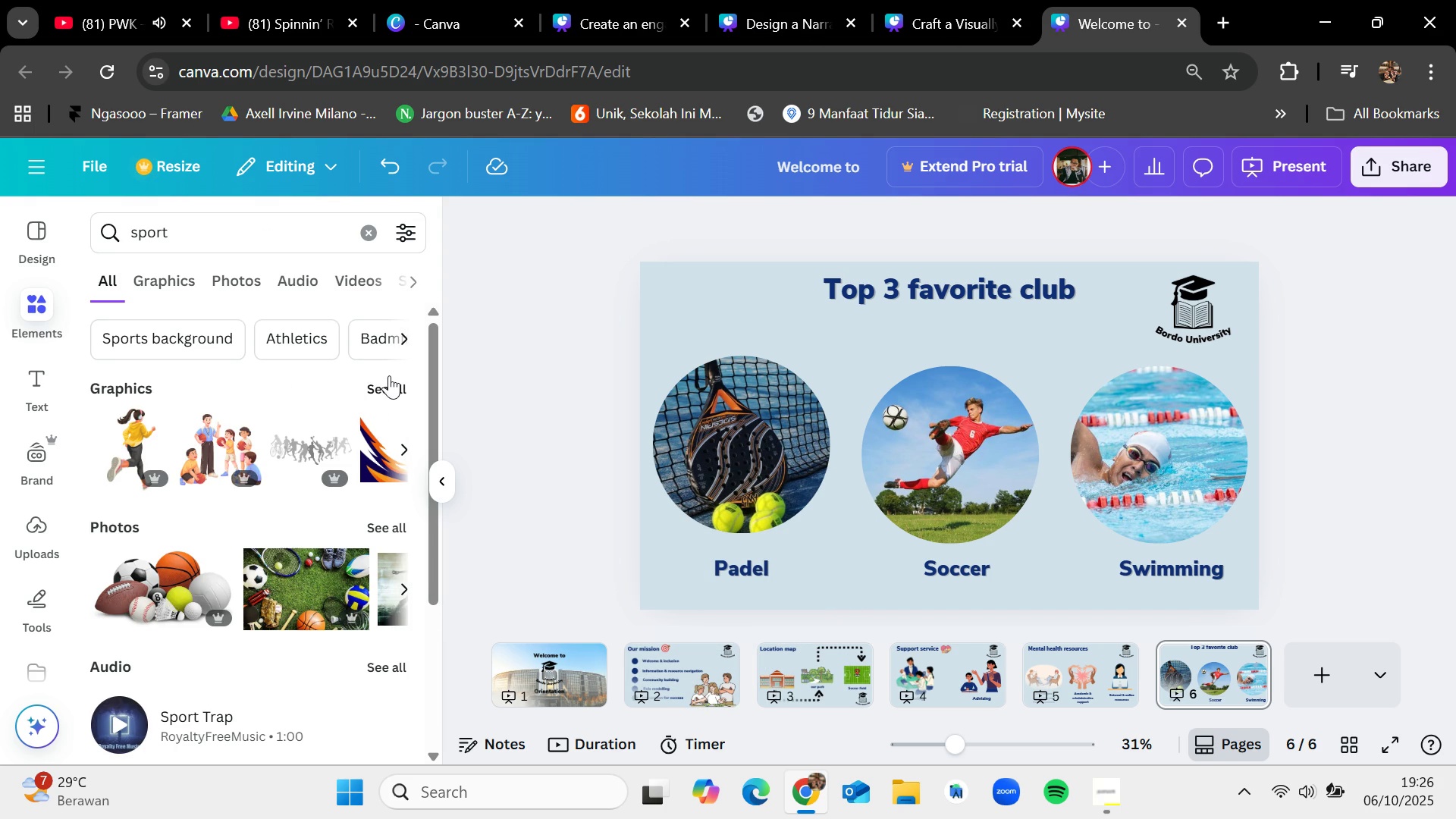 
left_click([391, 391])
 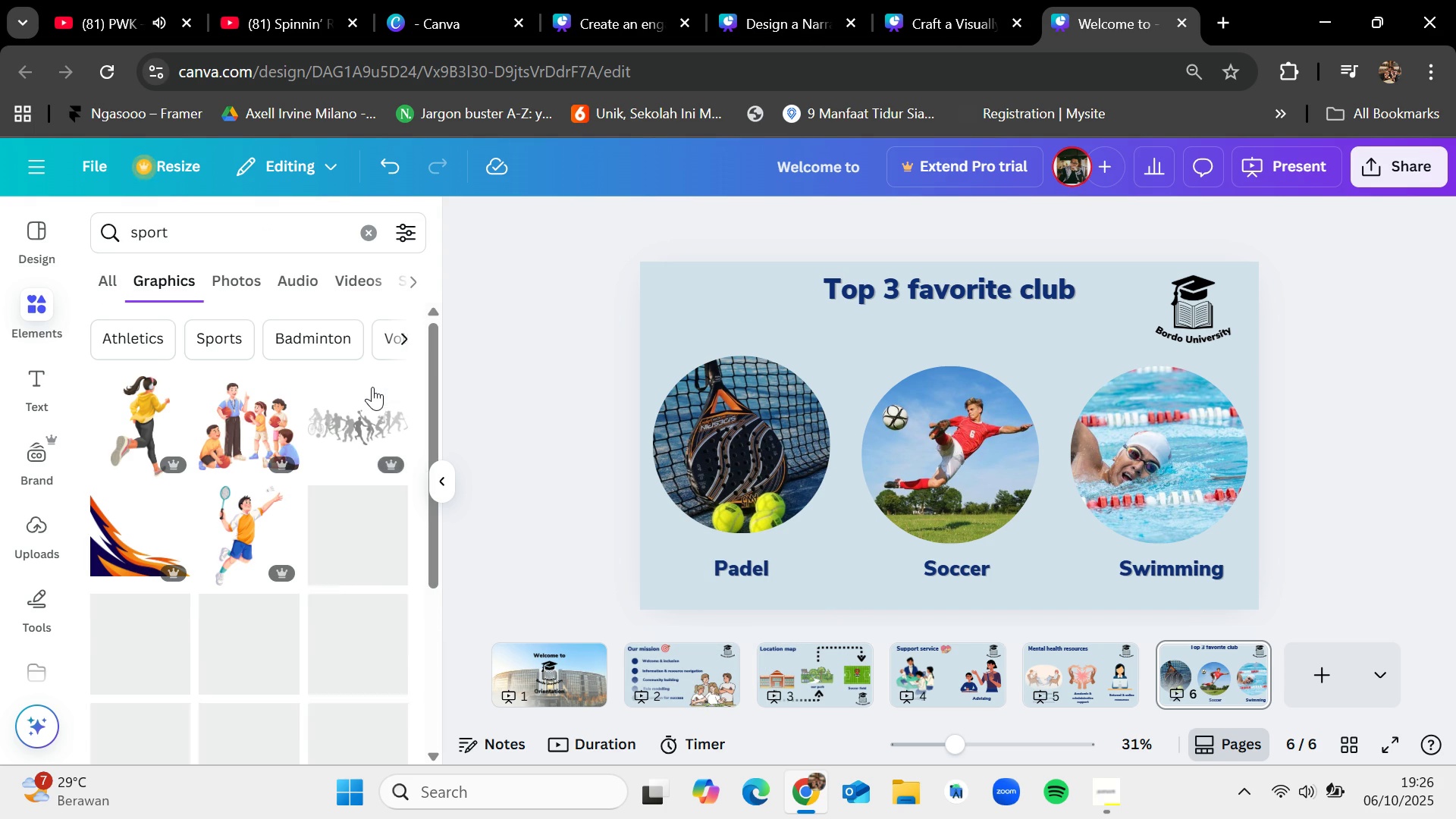 
mouse_move([363, 397])
 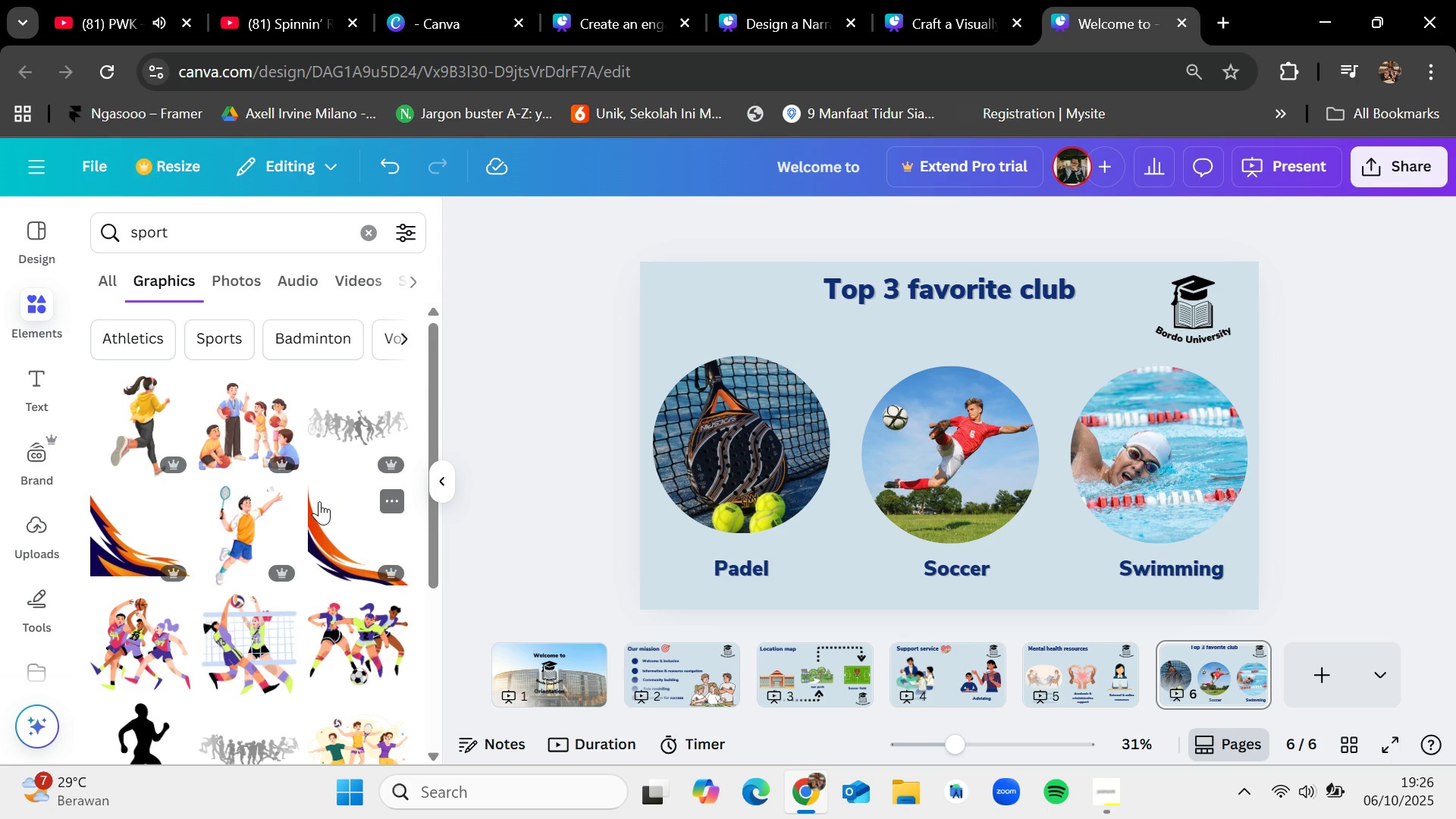 
scroll: coordinate [319, 501], scroll_direction: down, amount: 12.0
 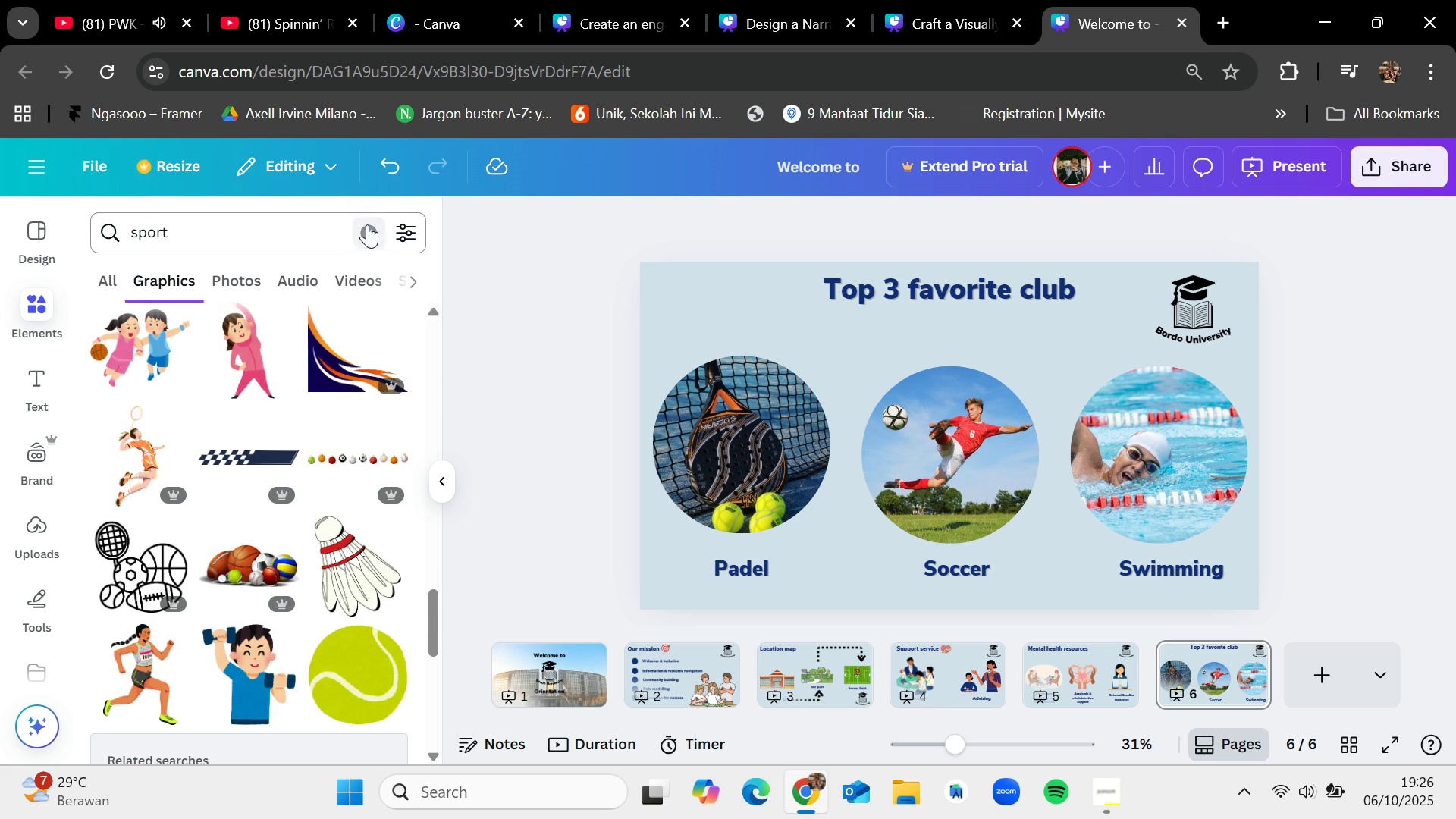 
left_click([370, 231])
 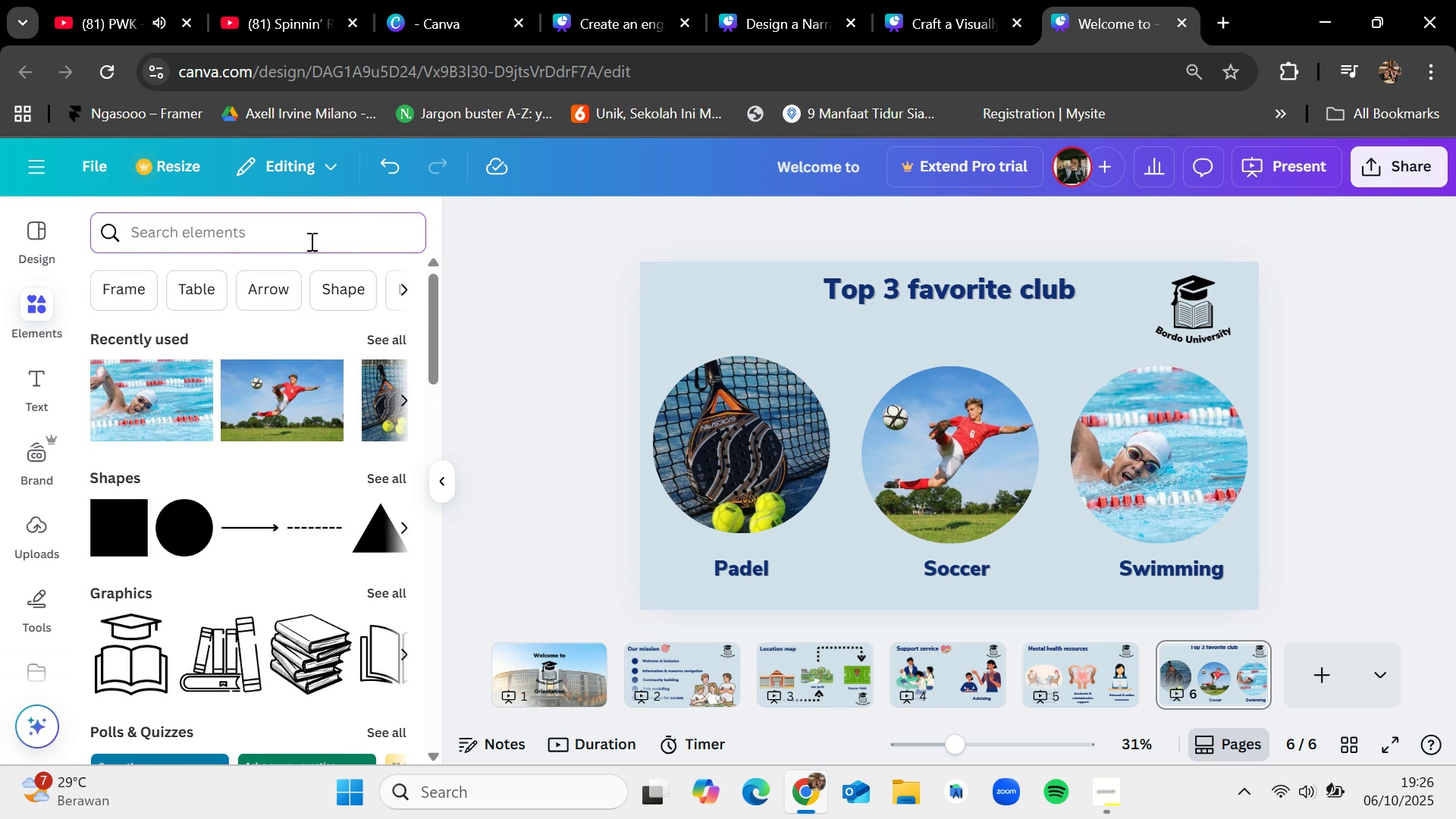 
type(padel)
 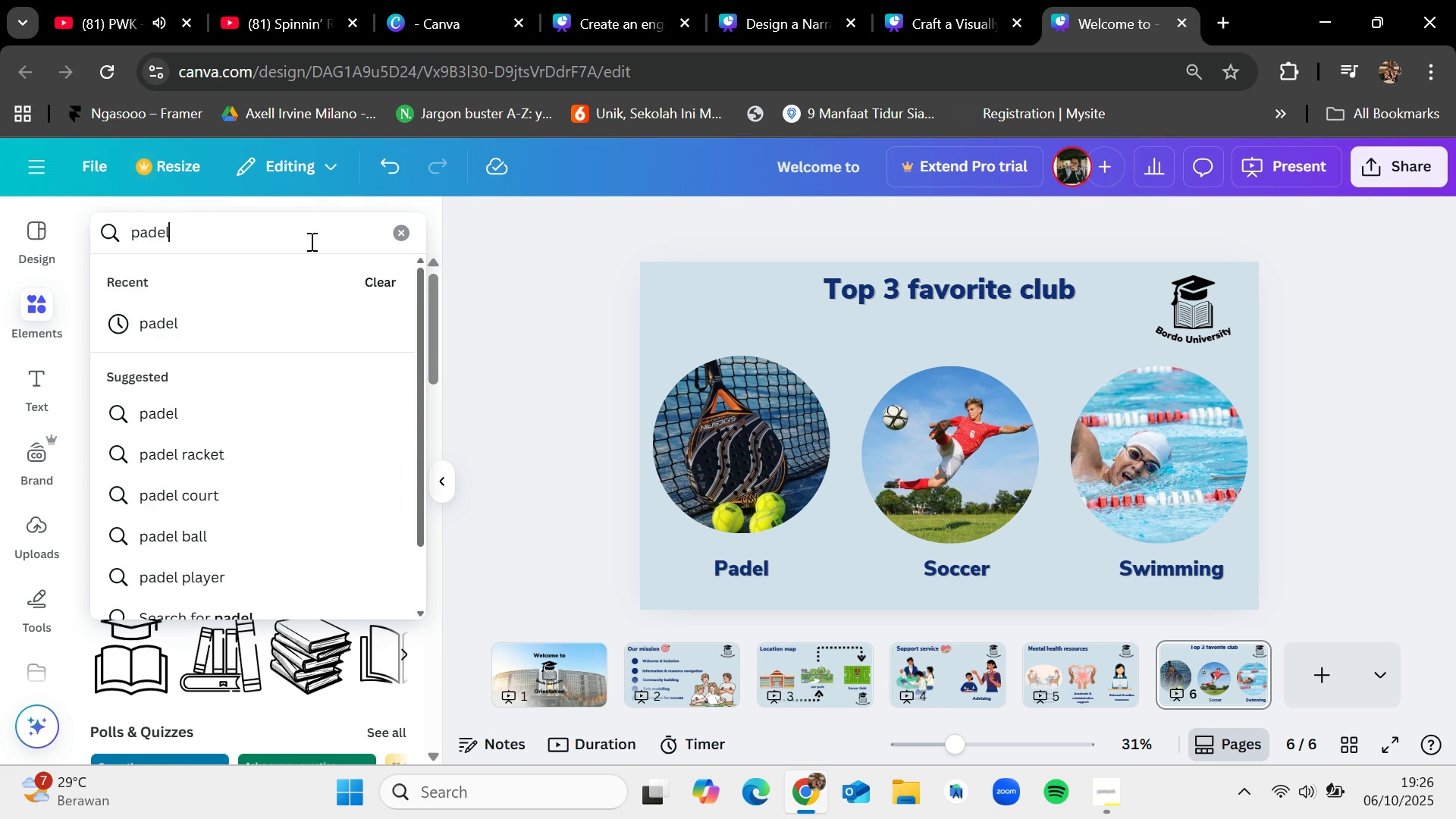 
key(Enter)
 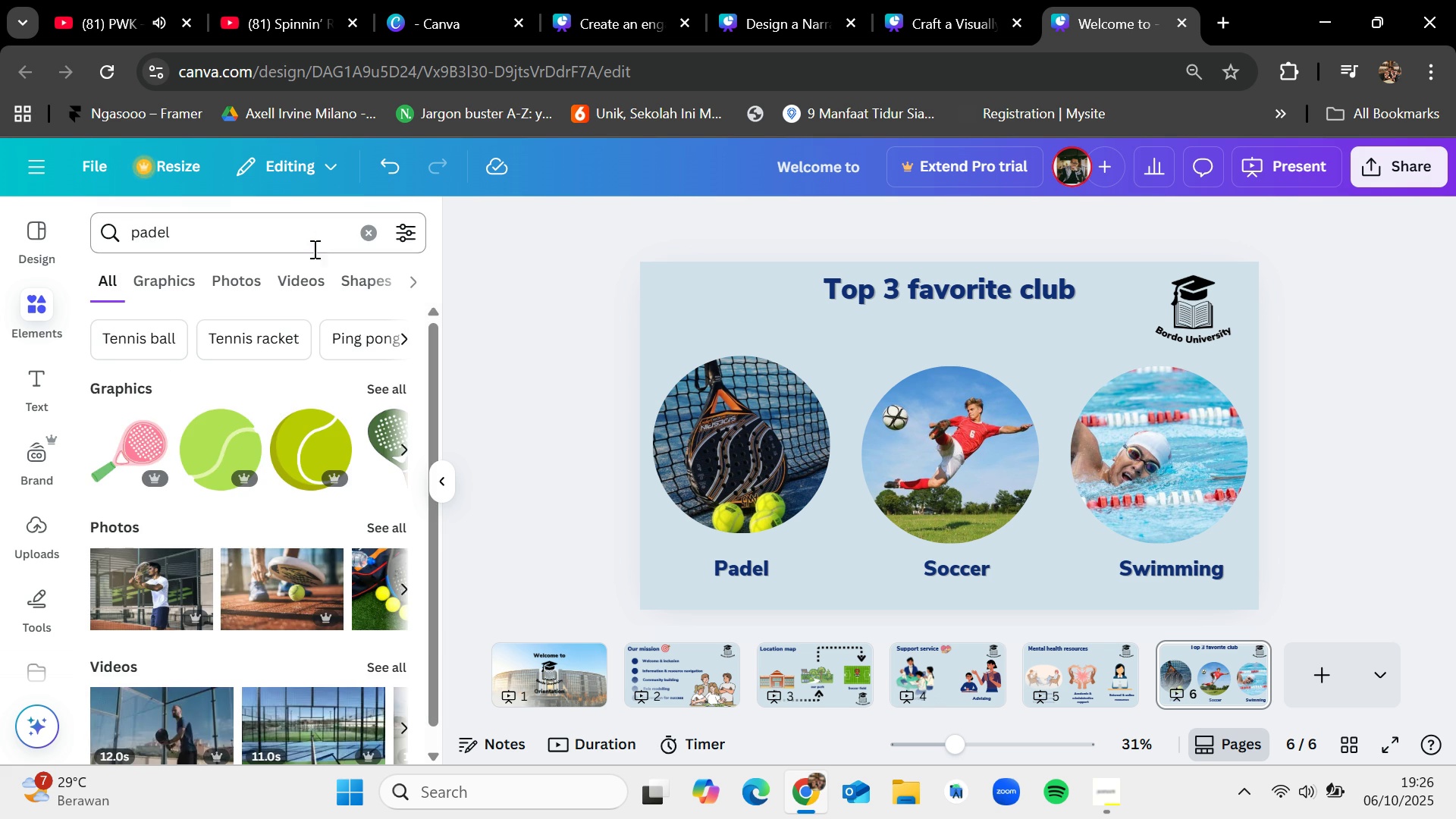 
mouse_move([382, 403])
 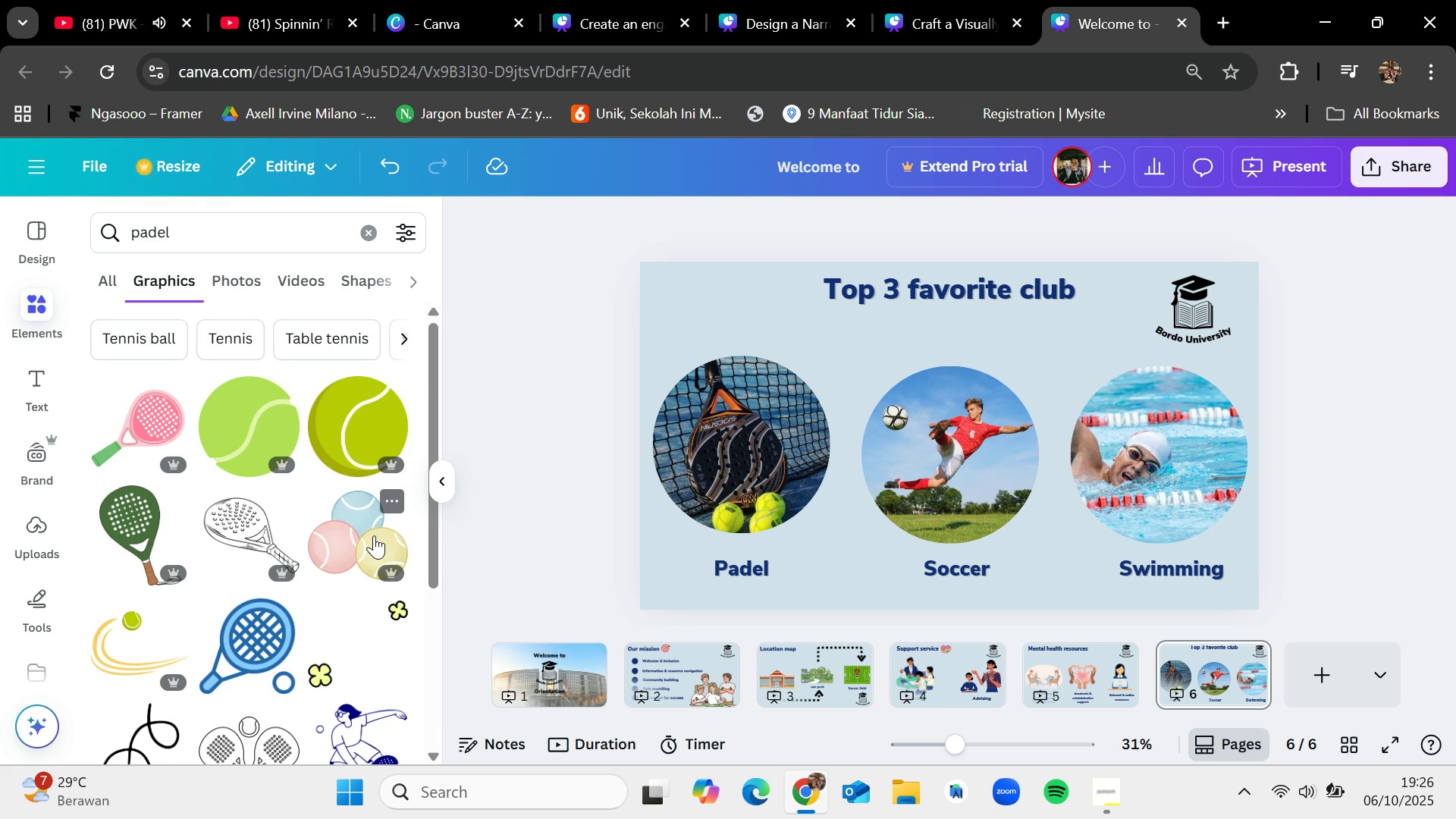 
scroll: coordinate [245, 592], scroll_direction: down, amount: 10.0
 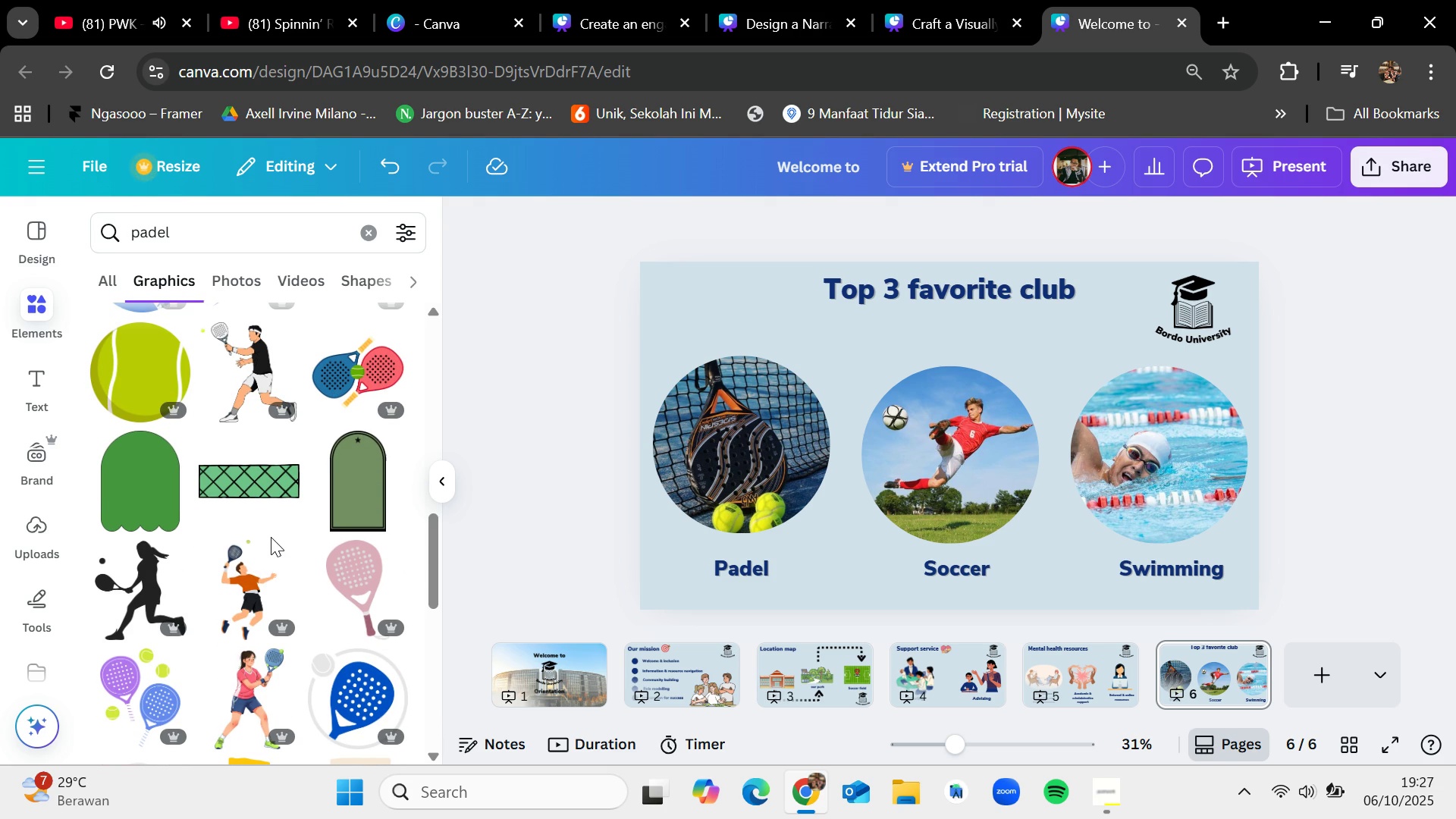 
wait(6.88)
 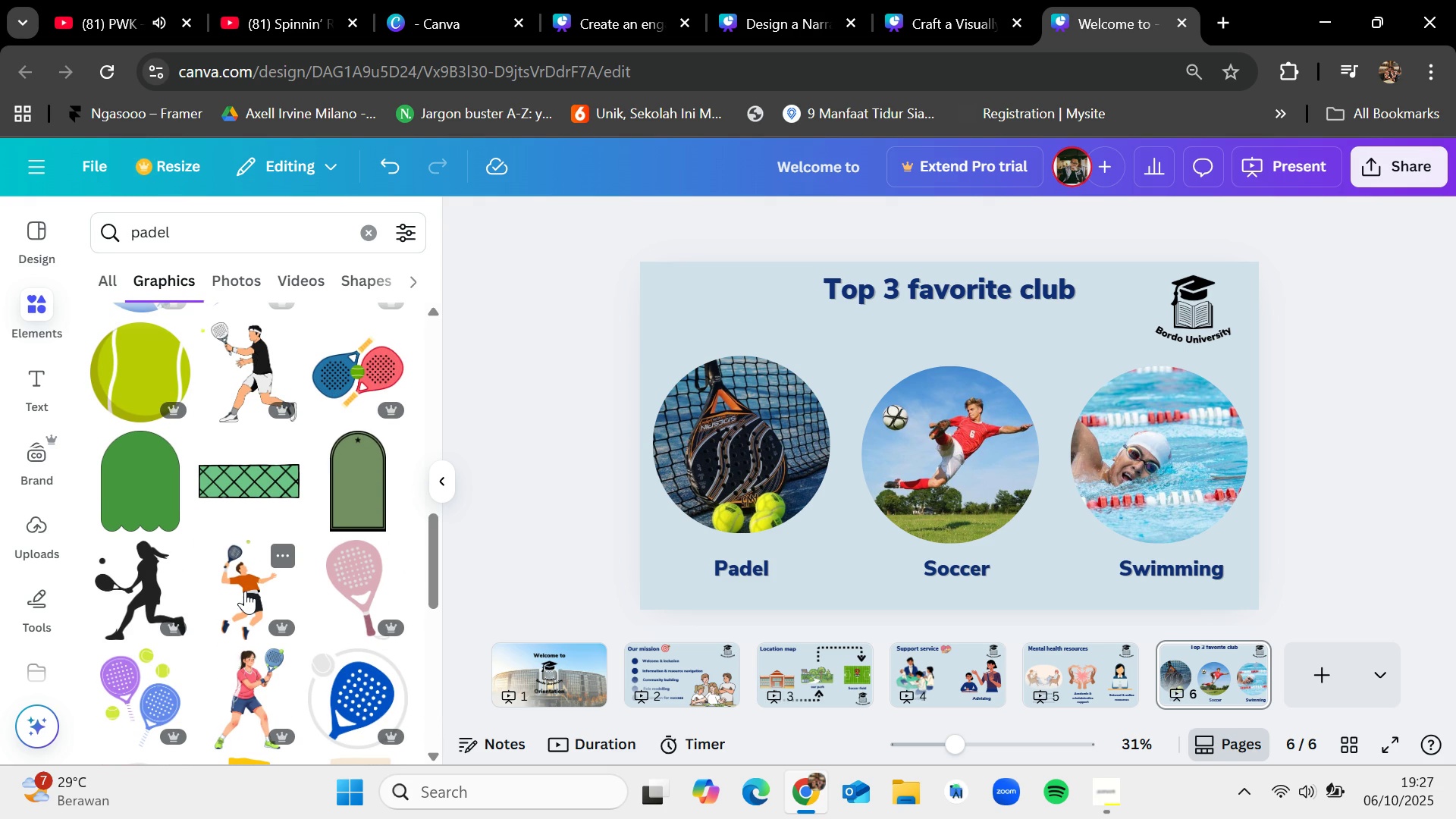 
scroll: coordinate [271, 536], scroll_direction: down, amount: 6.0